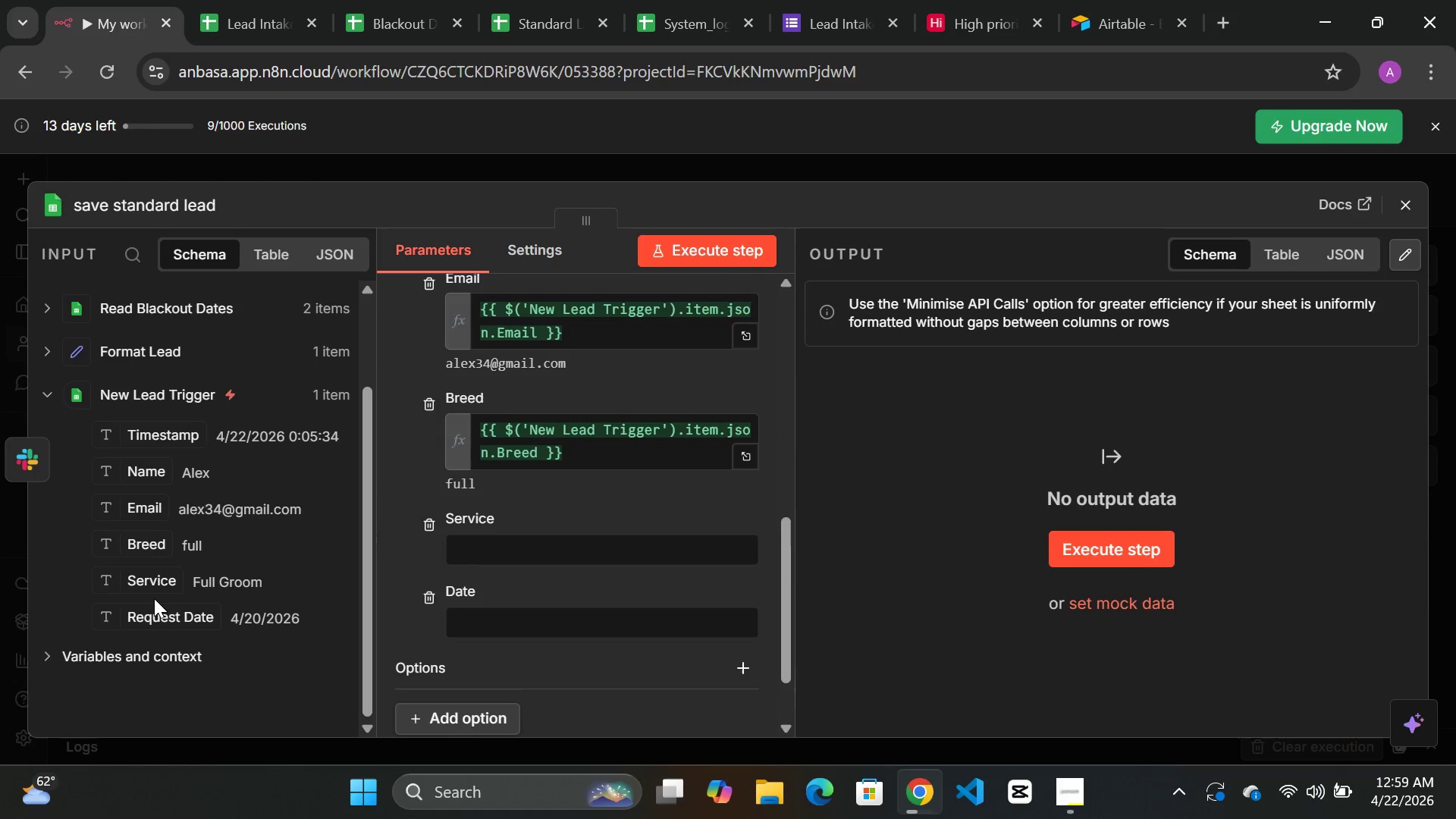 
wait(5.14)
 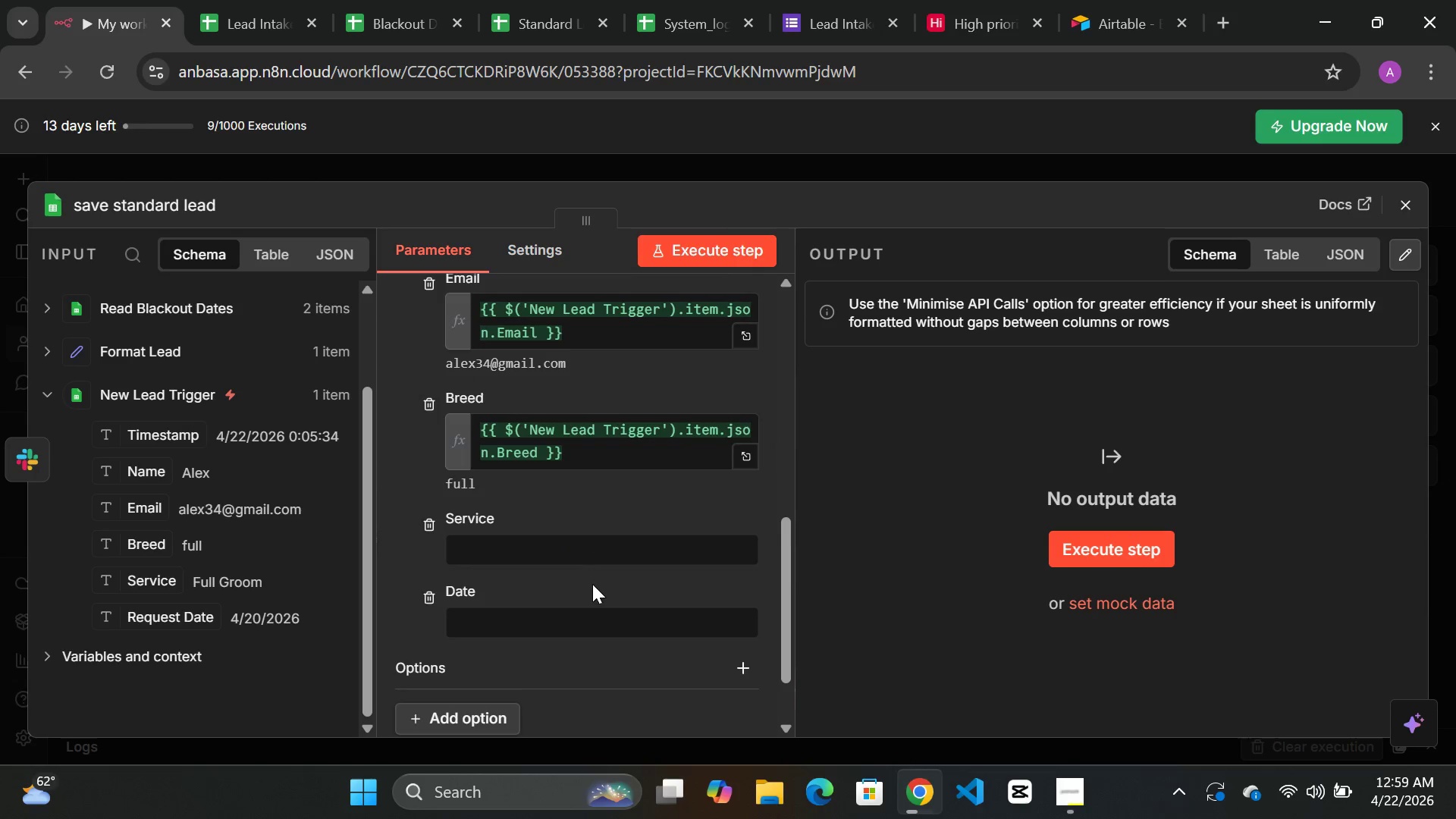 
left_click_drag(start_coordinate=[154, 596], to_coordinate=[441, 544])
 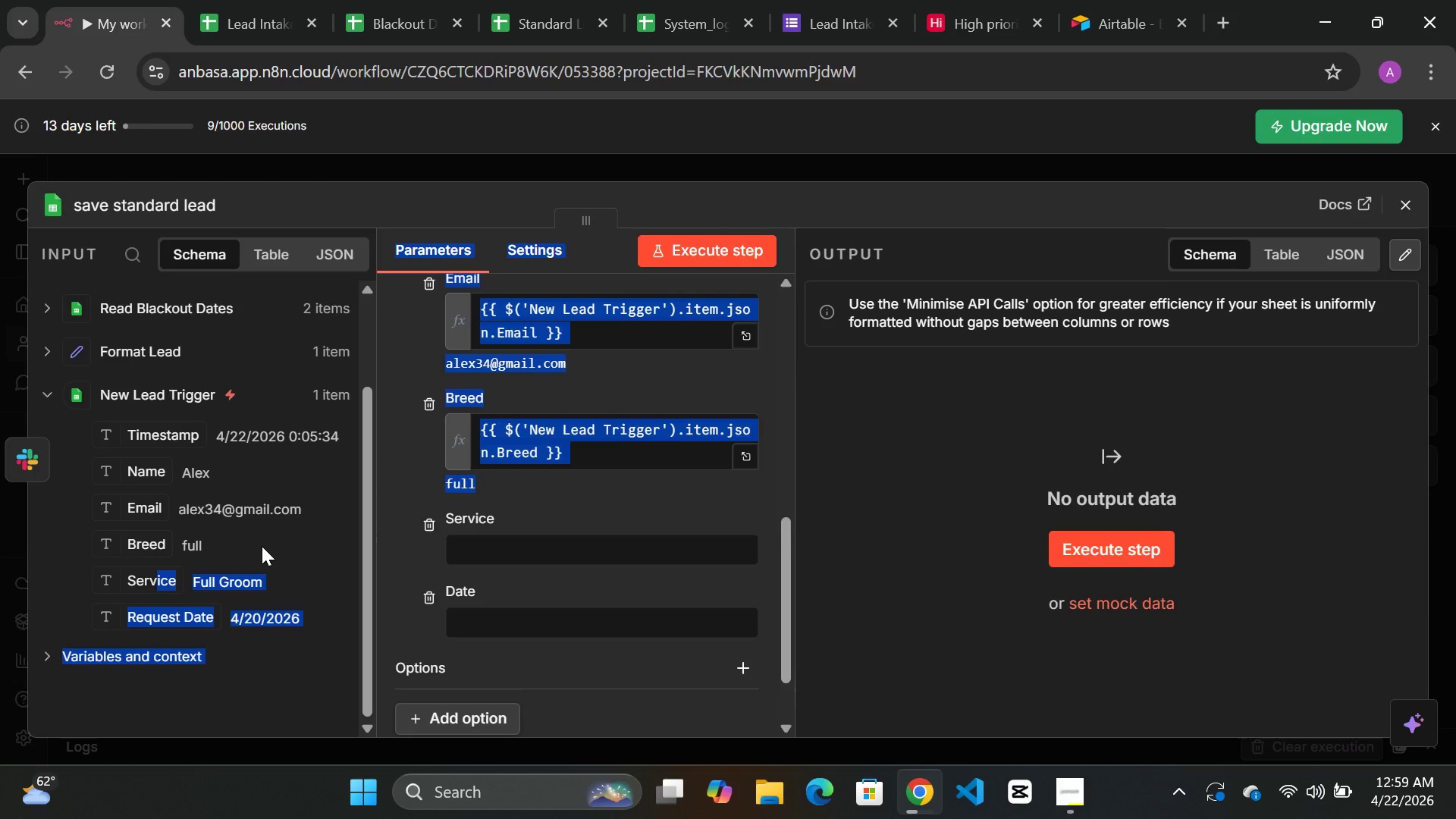 
left_click([262, 546])
 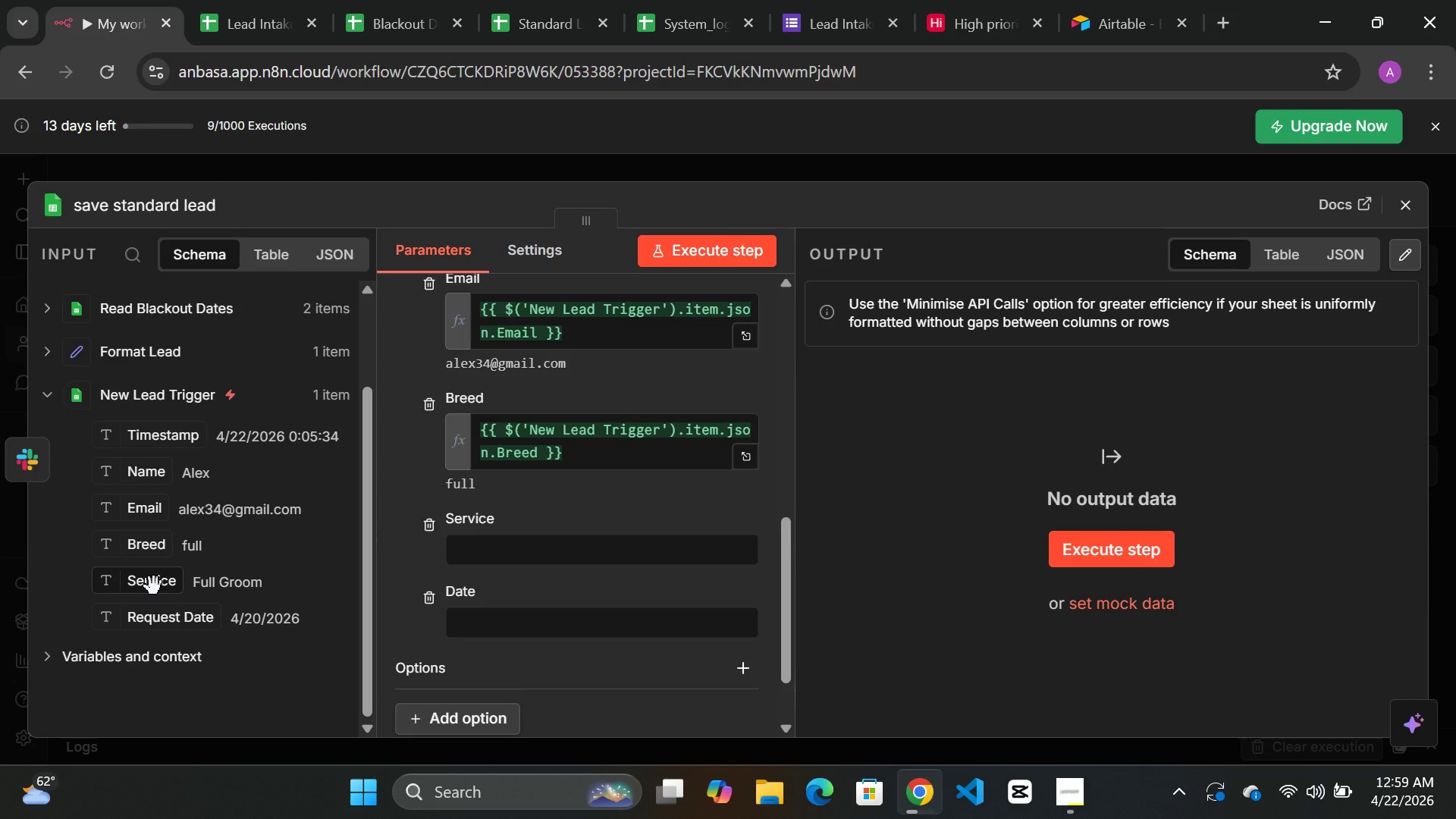 
left_click_drag(start_coordinate=[154, 586], to_coordinate=[477, 553])
 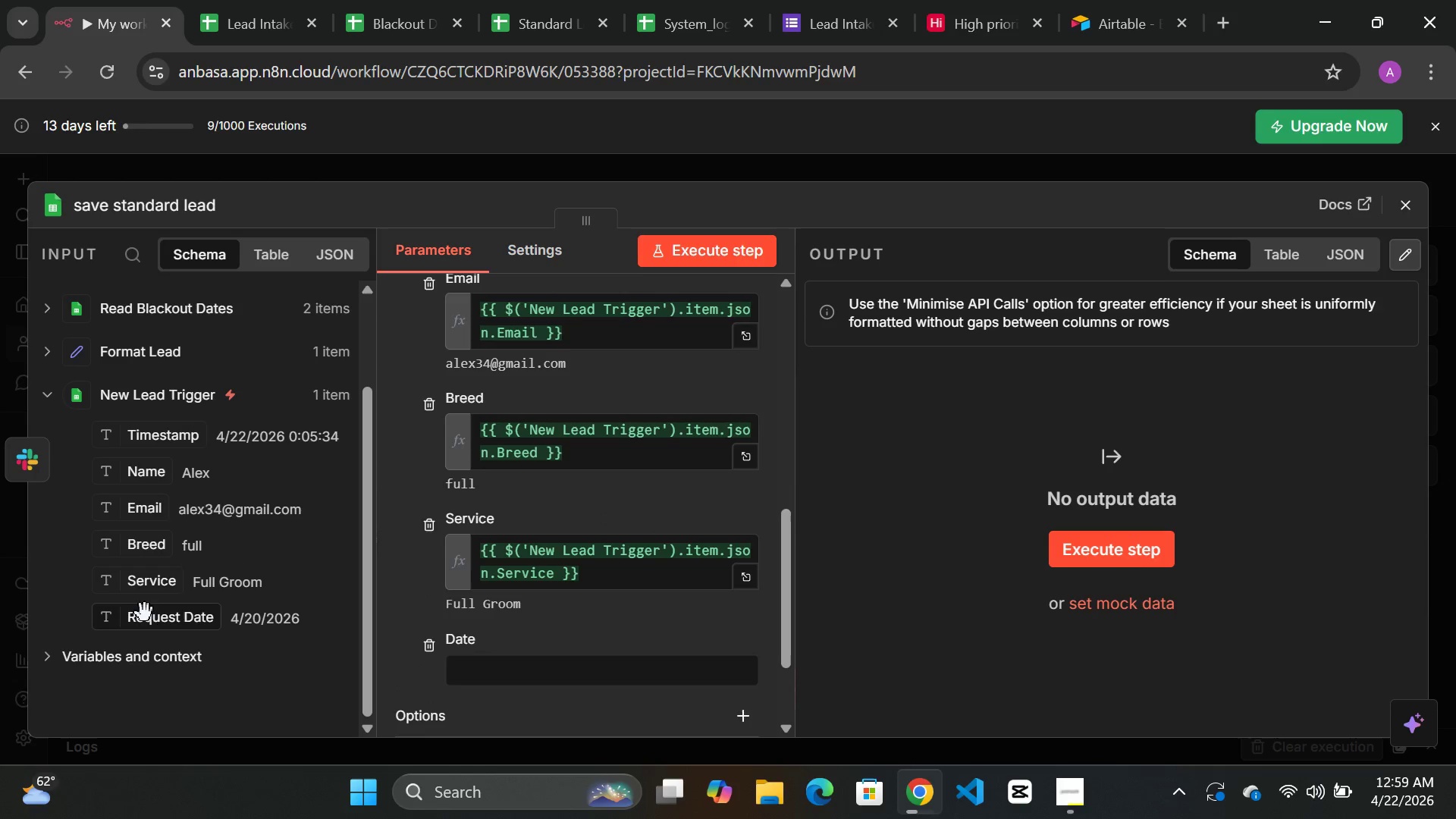 
left_click([161, 629])
 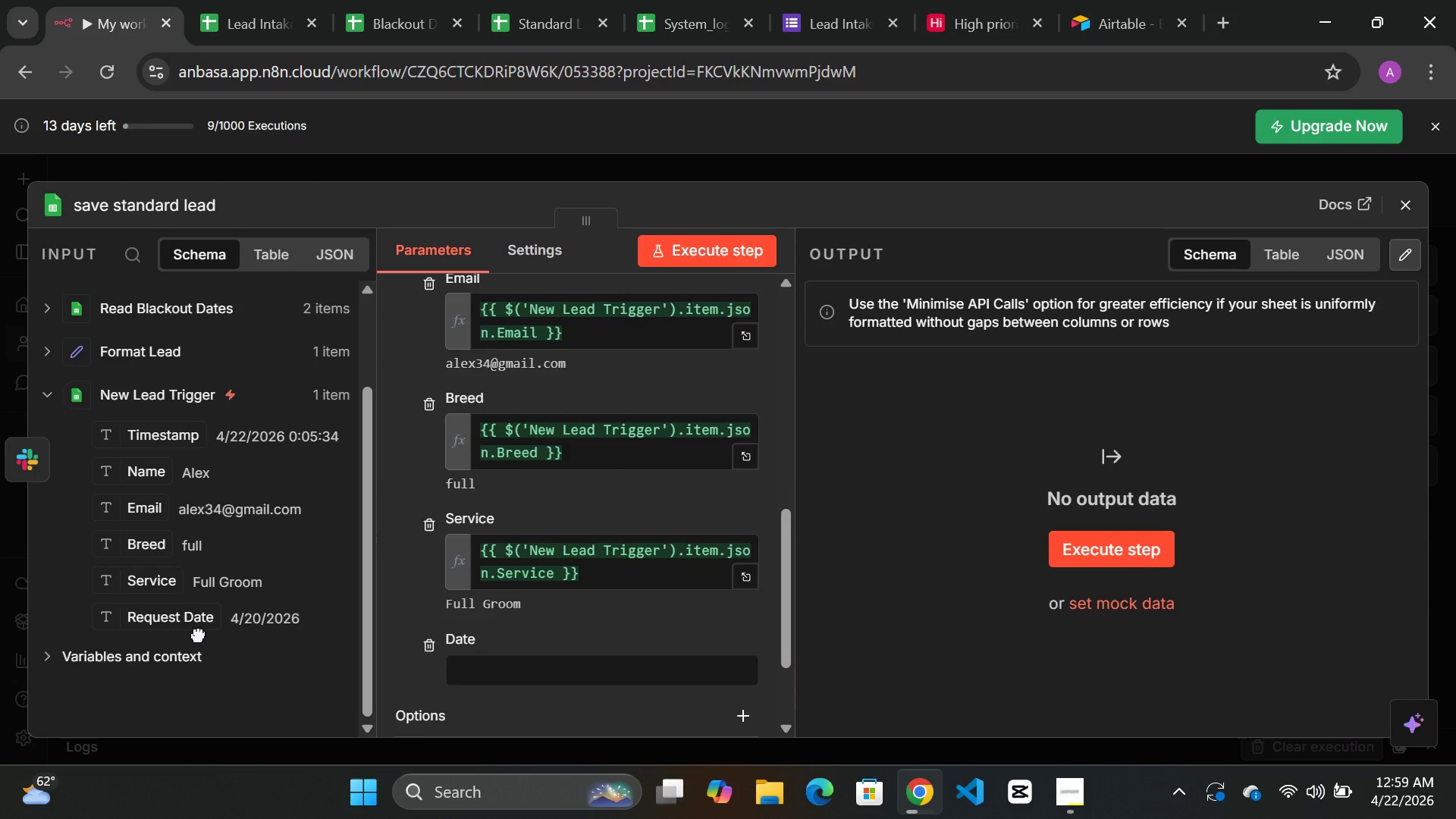 
left_click_drag(start_coordinate=[161, 629], to_coordinate=[503, 673])
 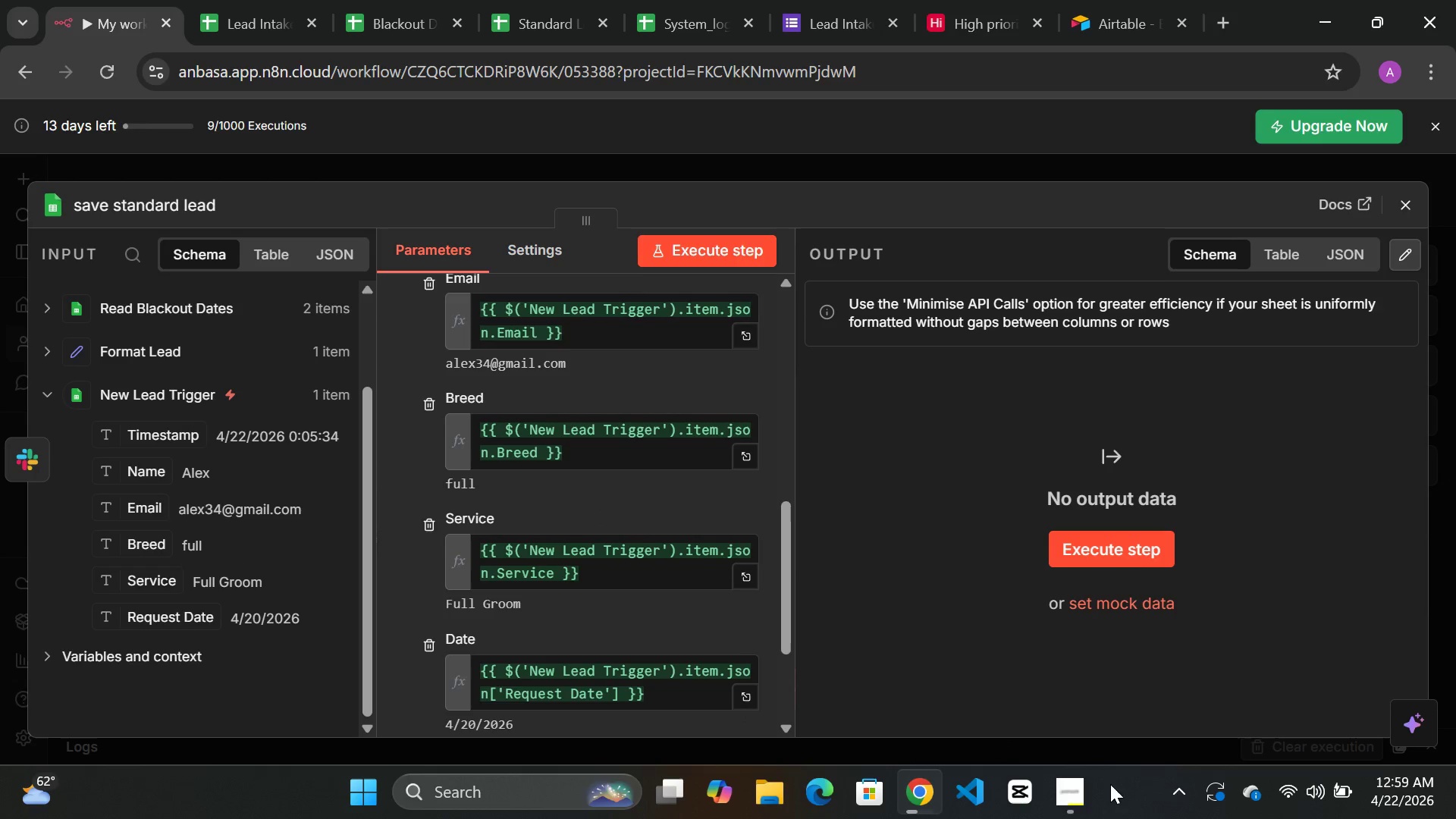 
left_click([1074, 789])